 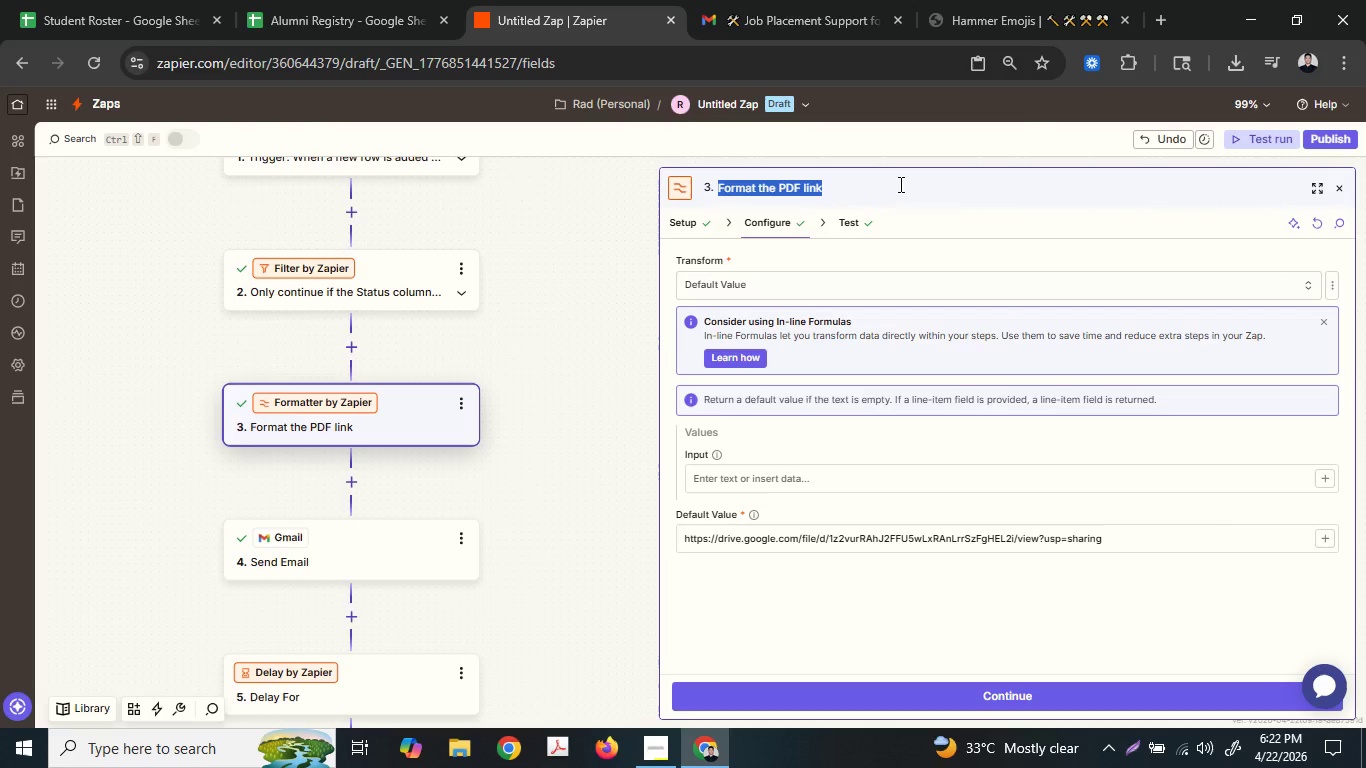 
key(ArrowRight)
 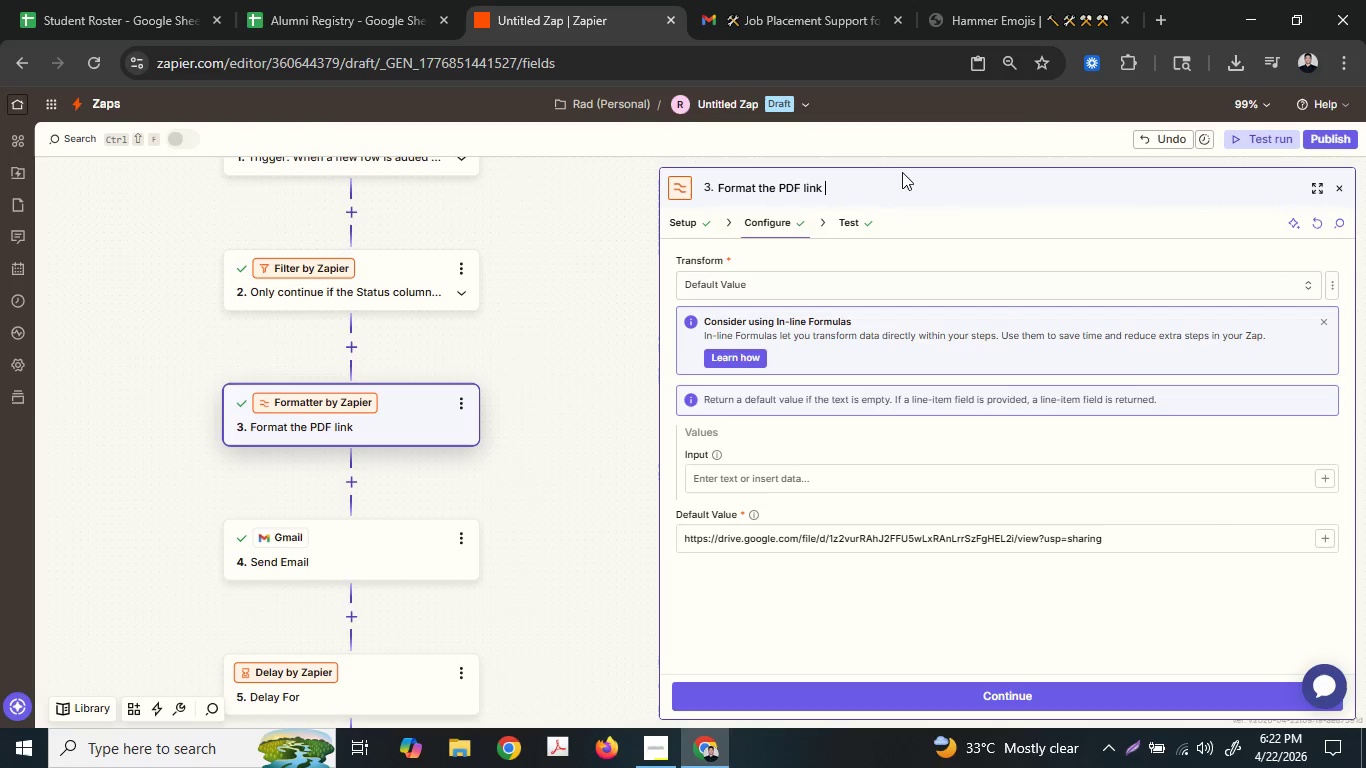 
key(Space)
 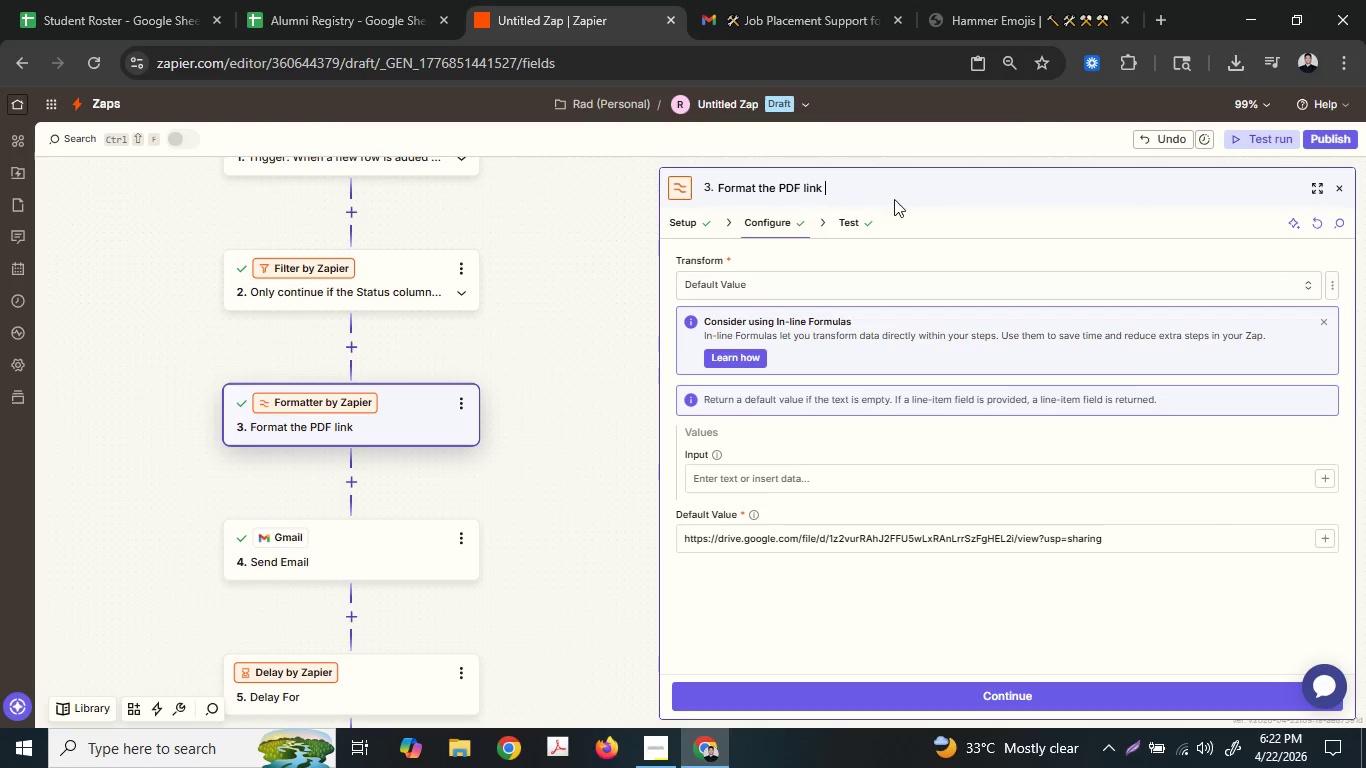 
key(P)
 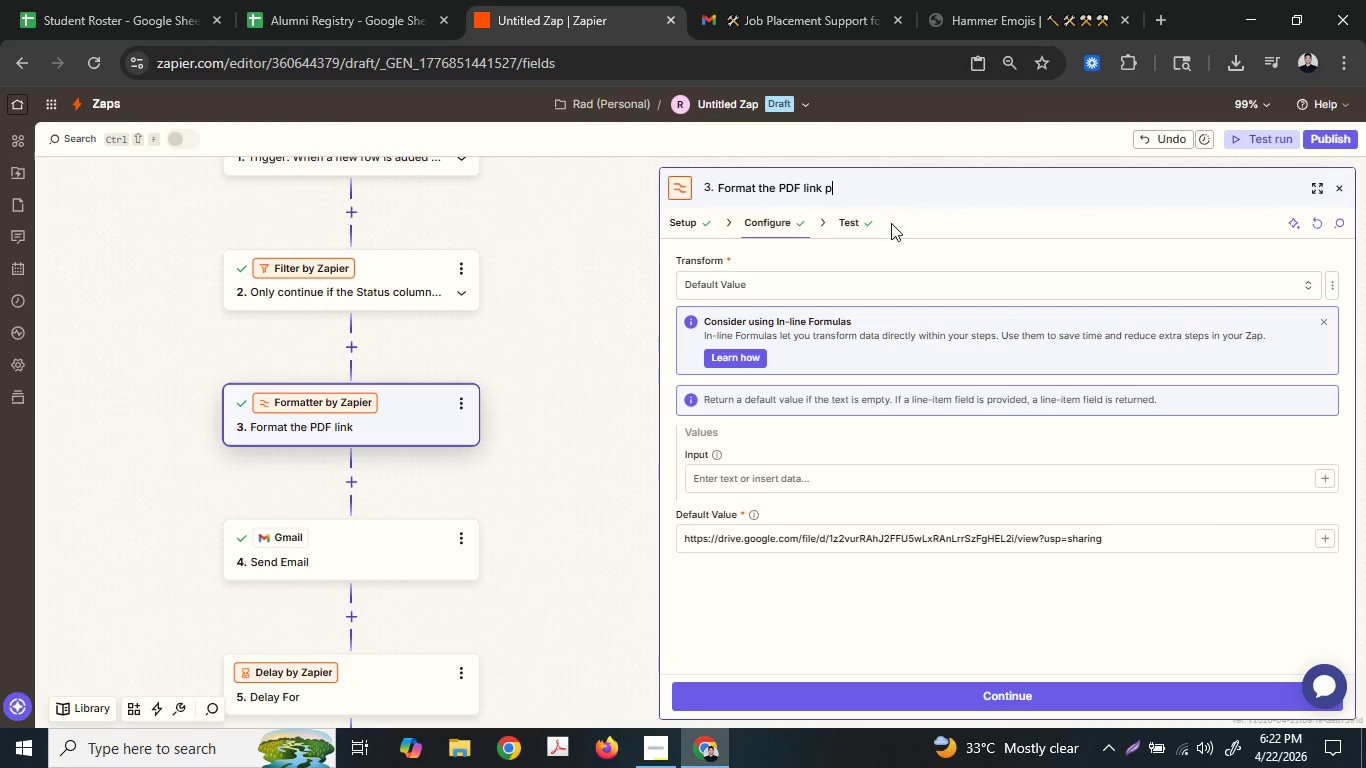 
type(laceholder fo)
key(Backspace)
key(Backspace)
type(to)
 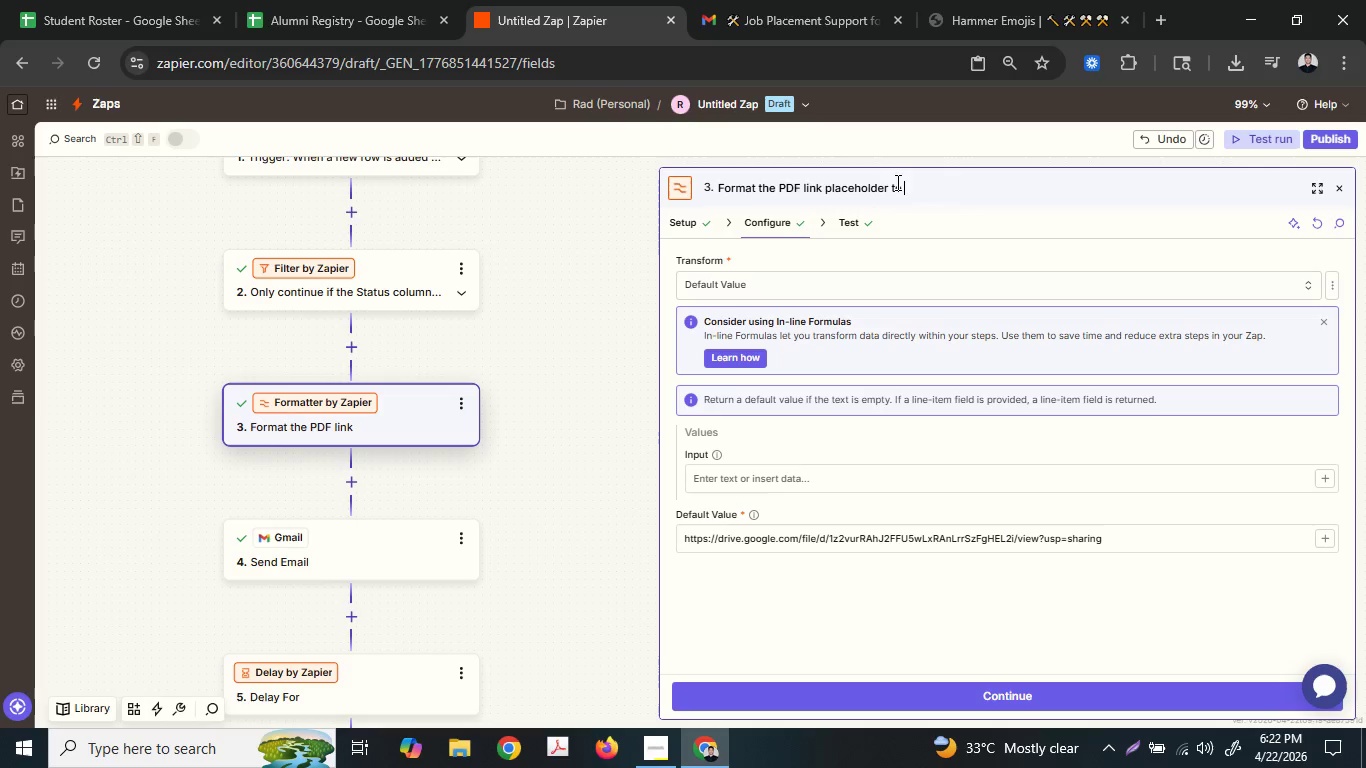 
type( avoid )
 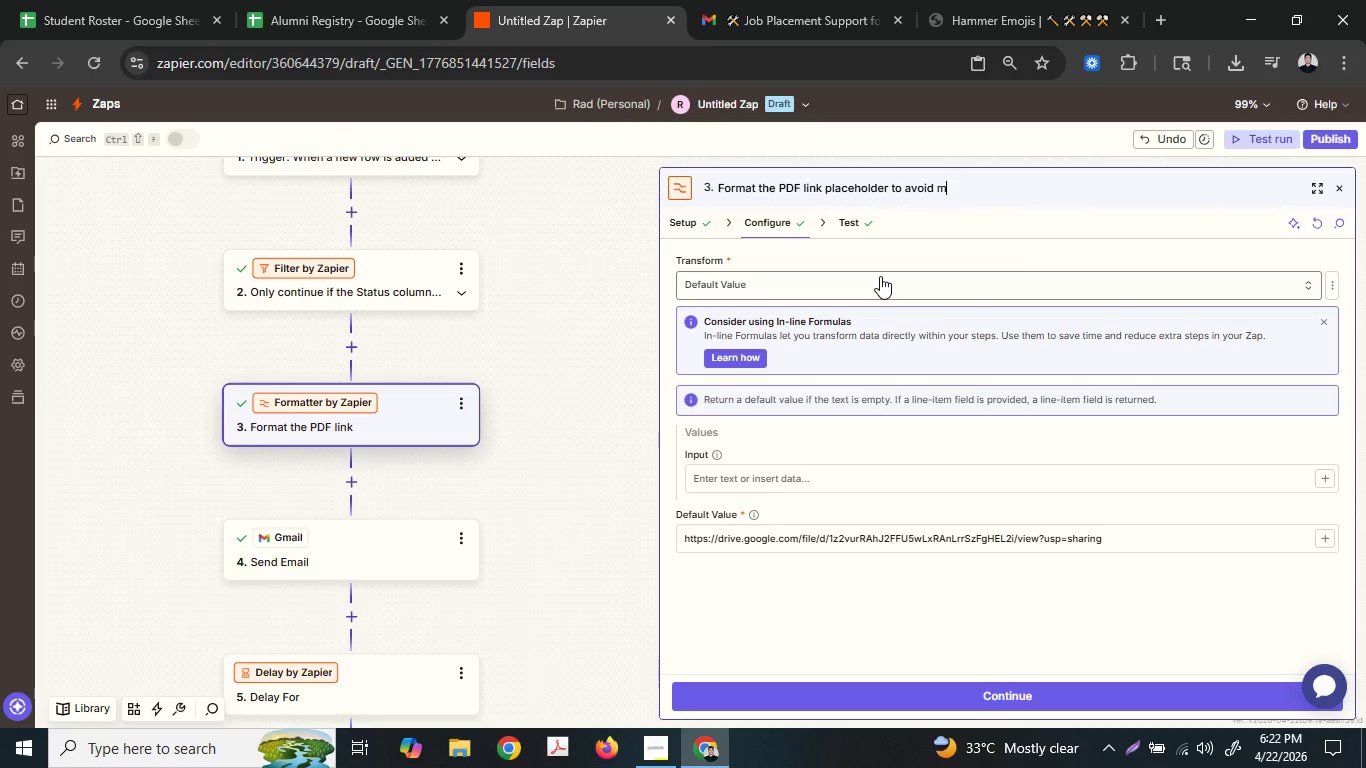 
type(manua)
 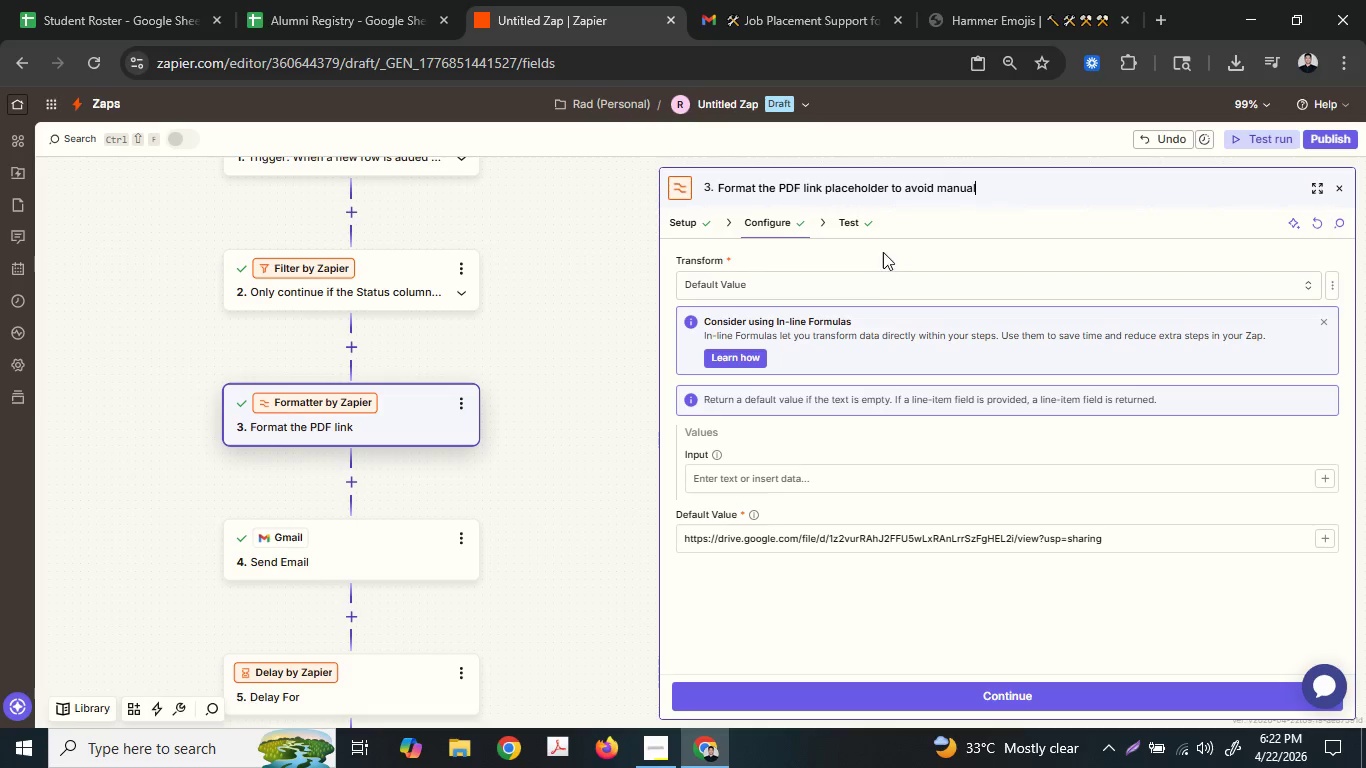 
type(l)
key(Backspace)
key(Backspace)
key(Backspace)
key(Backspace)
key(Backspace)
key(Backspace)
type(har)
 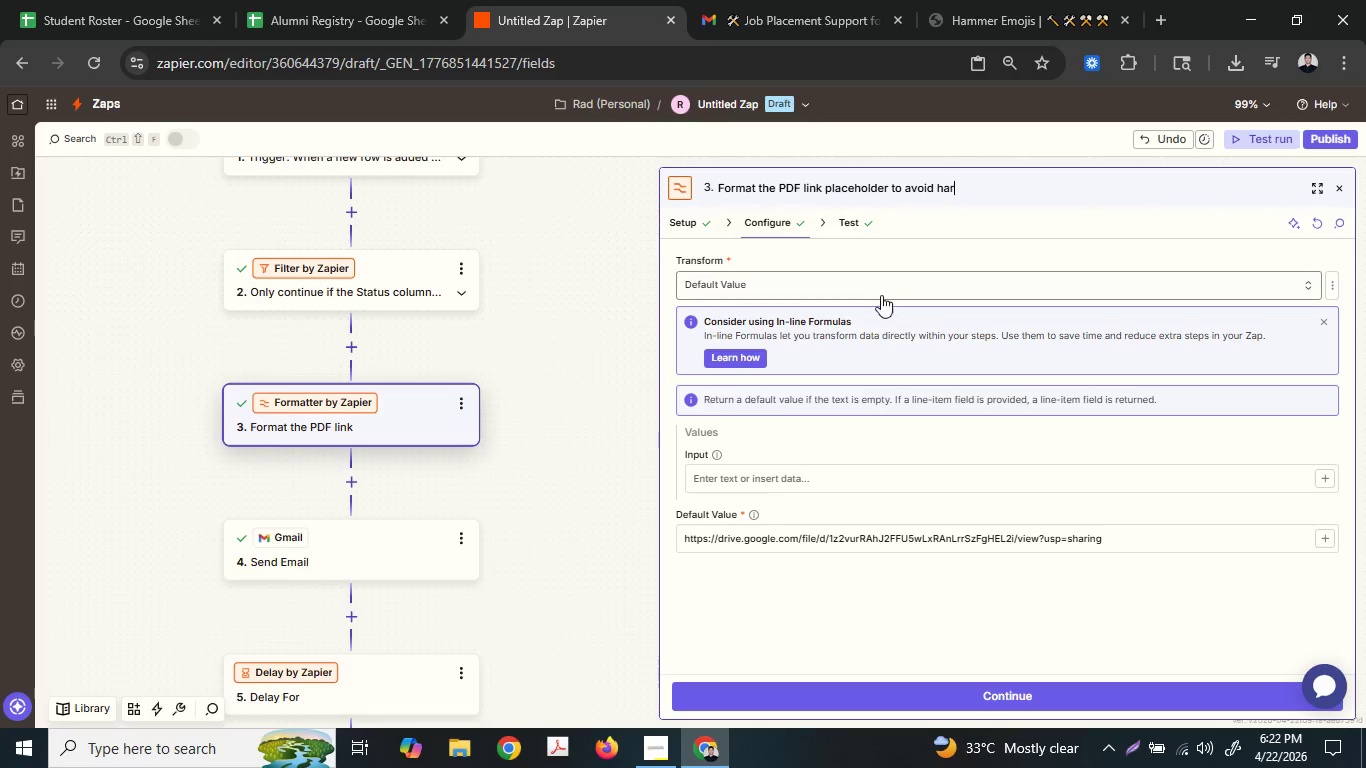 
type(d coding.)
 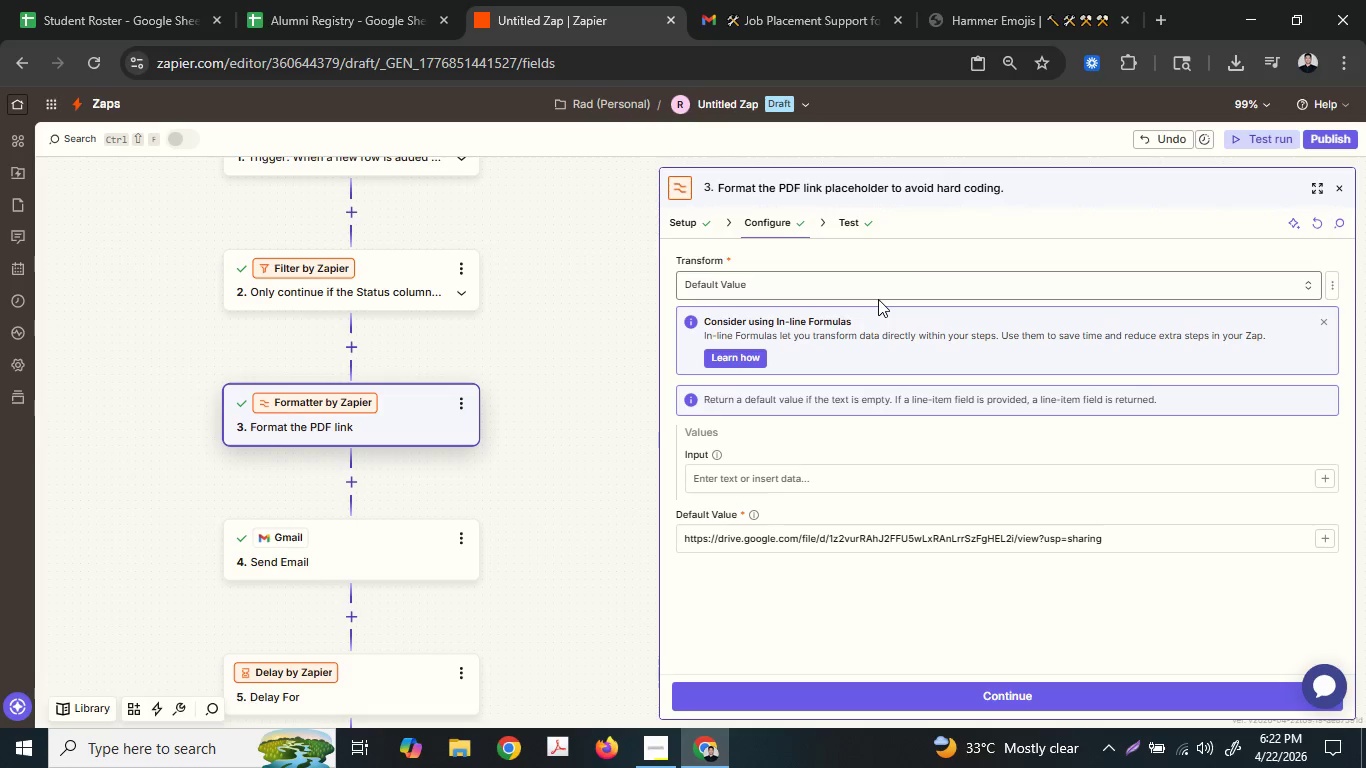 
key(Enter)
 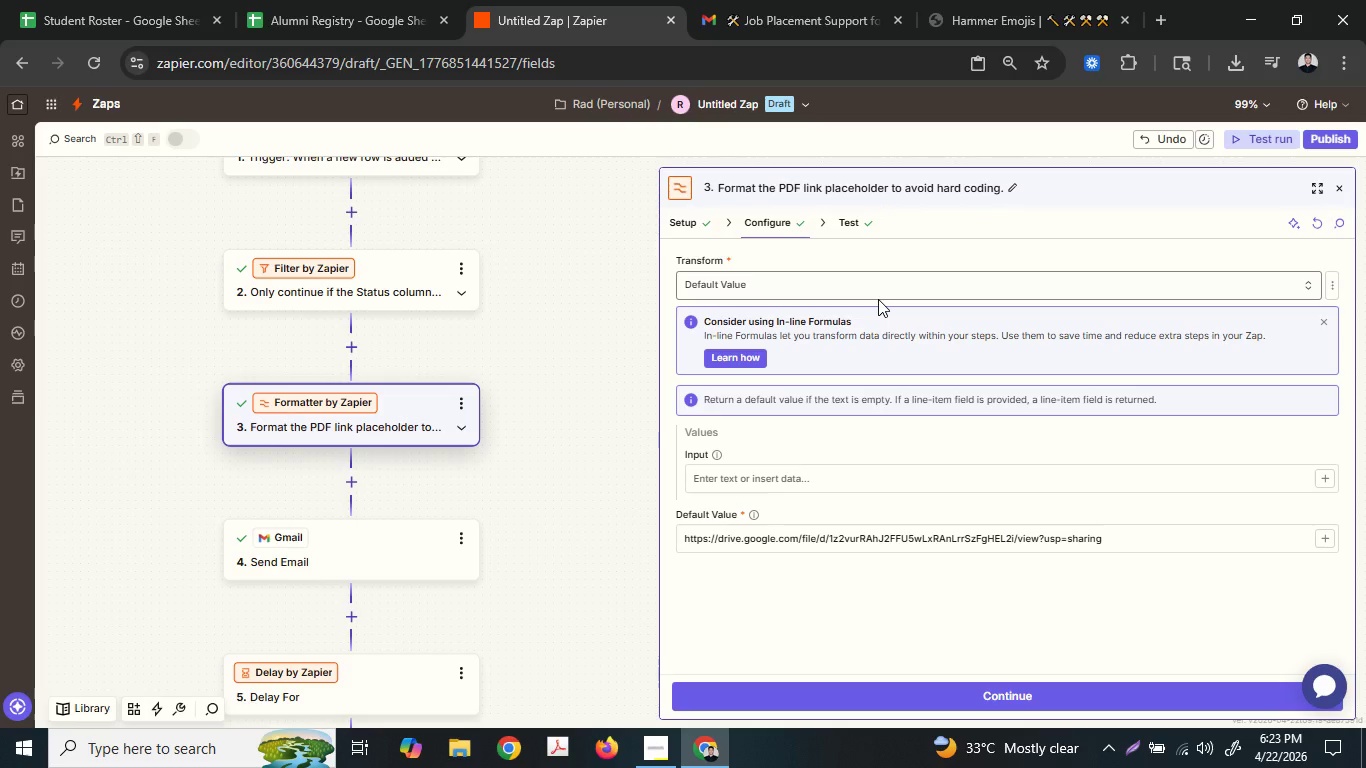 
wait(41.97)
 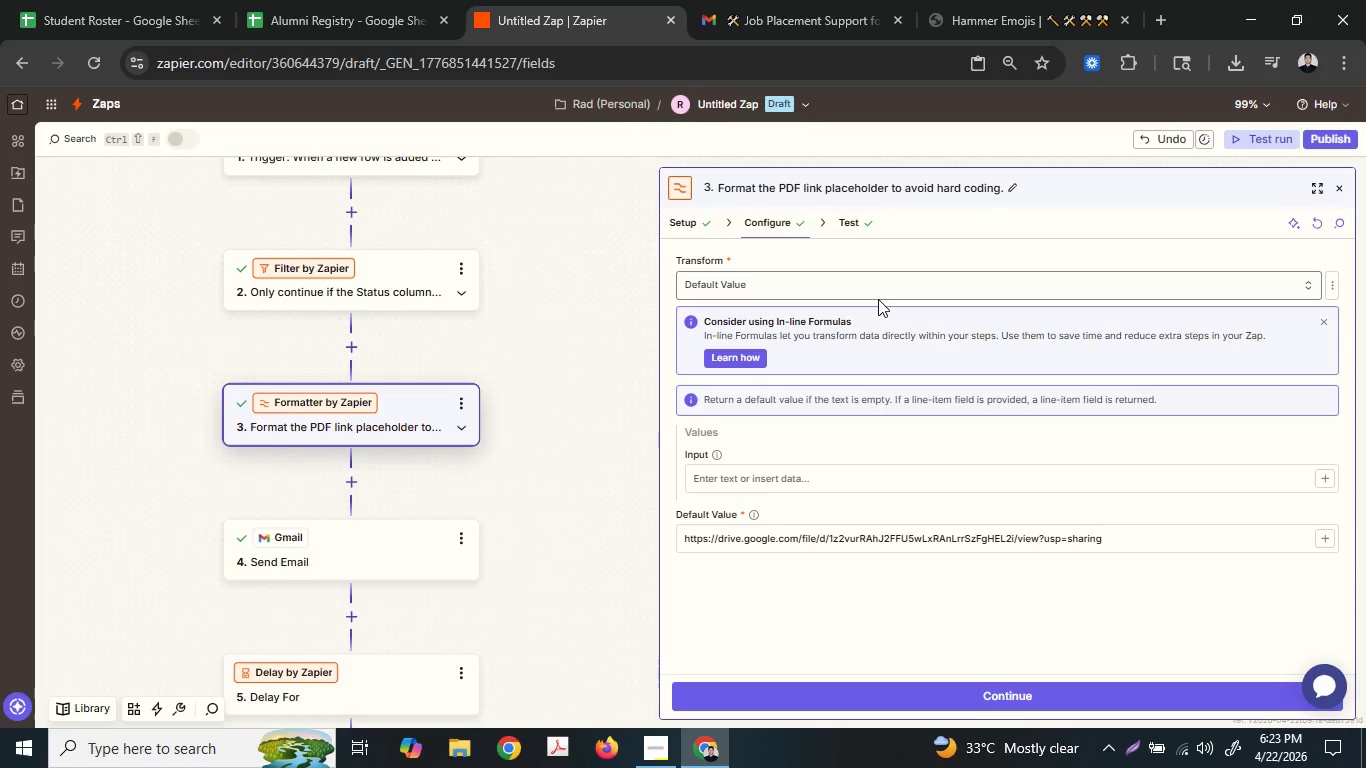 
scroll: coordinate [320, 439], scroll_direction: down, amount: 4.0
 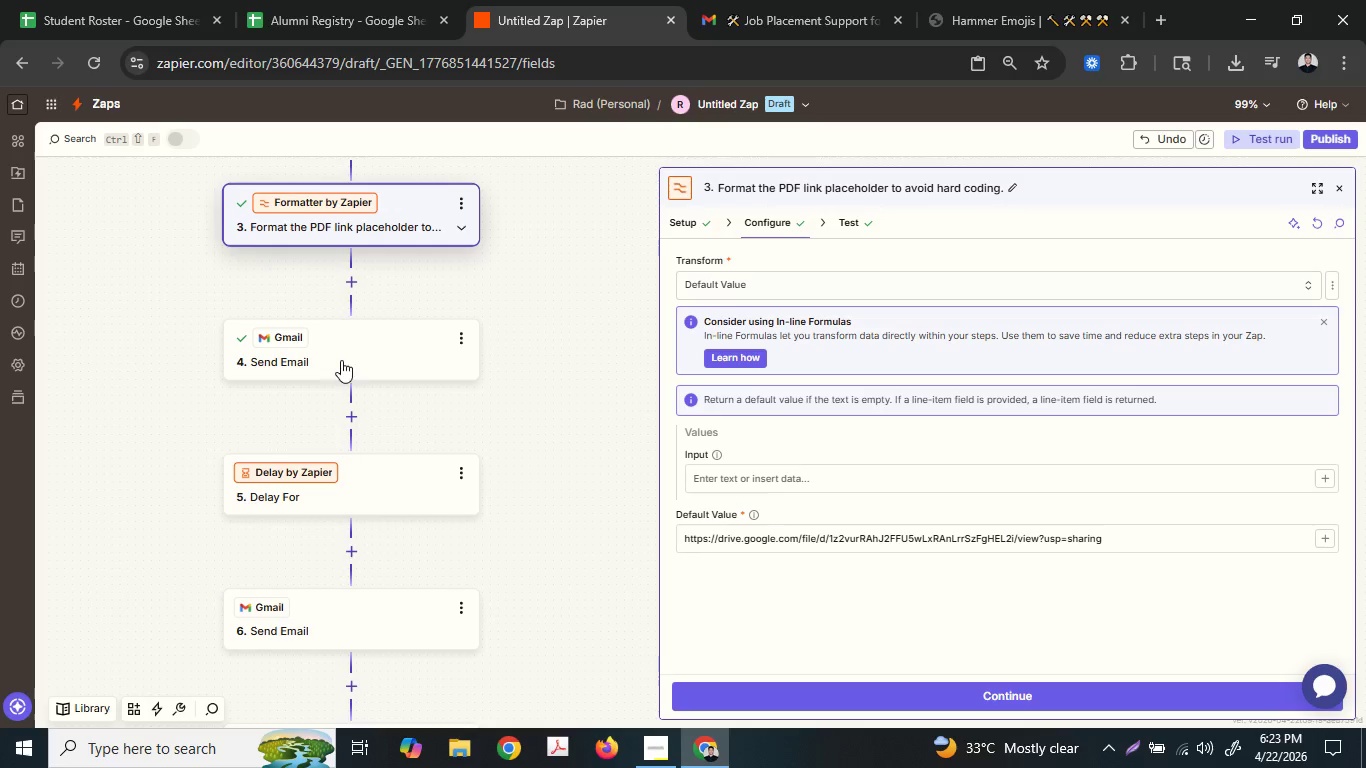 
left_click([342, 355])
 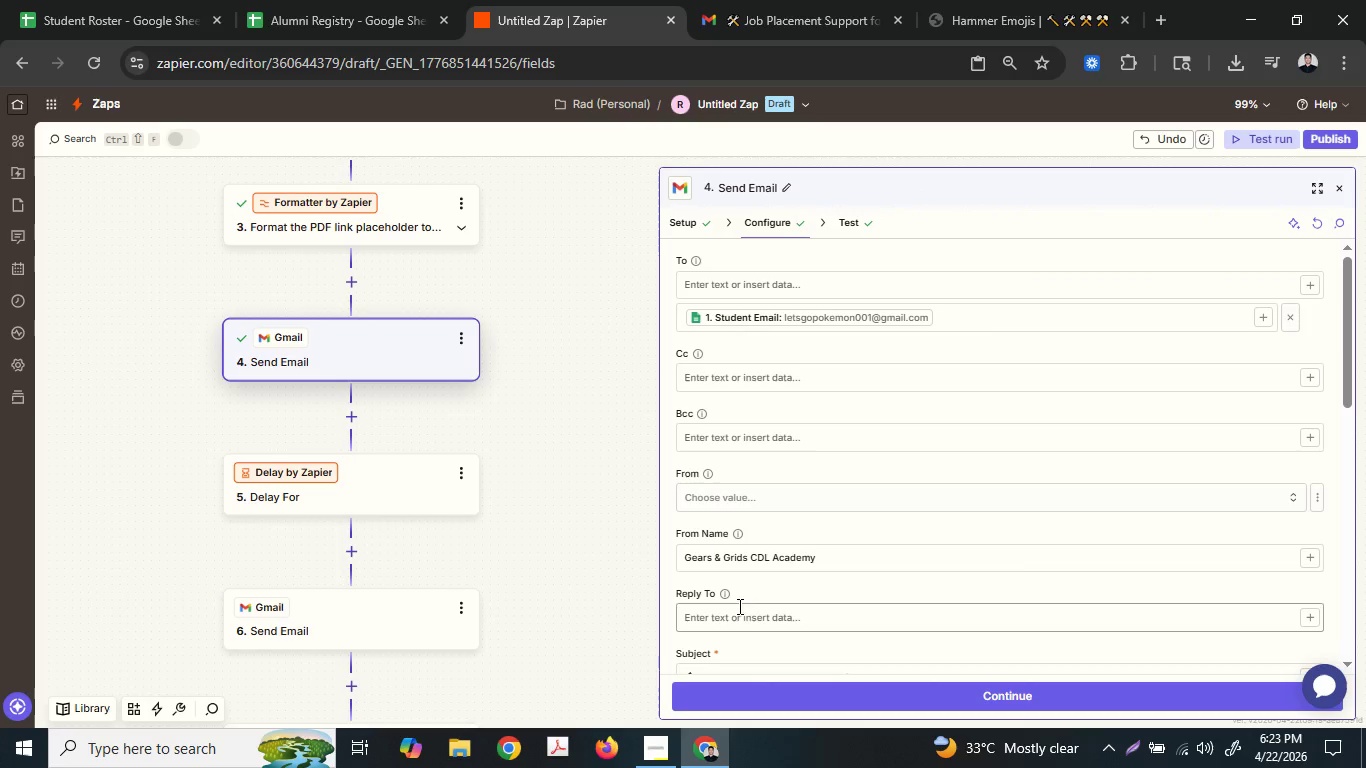 
left_click([656, 743])